 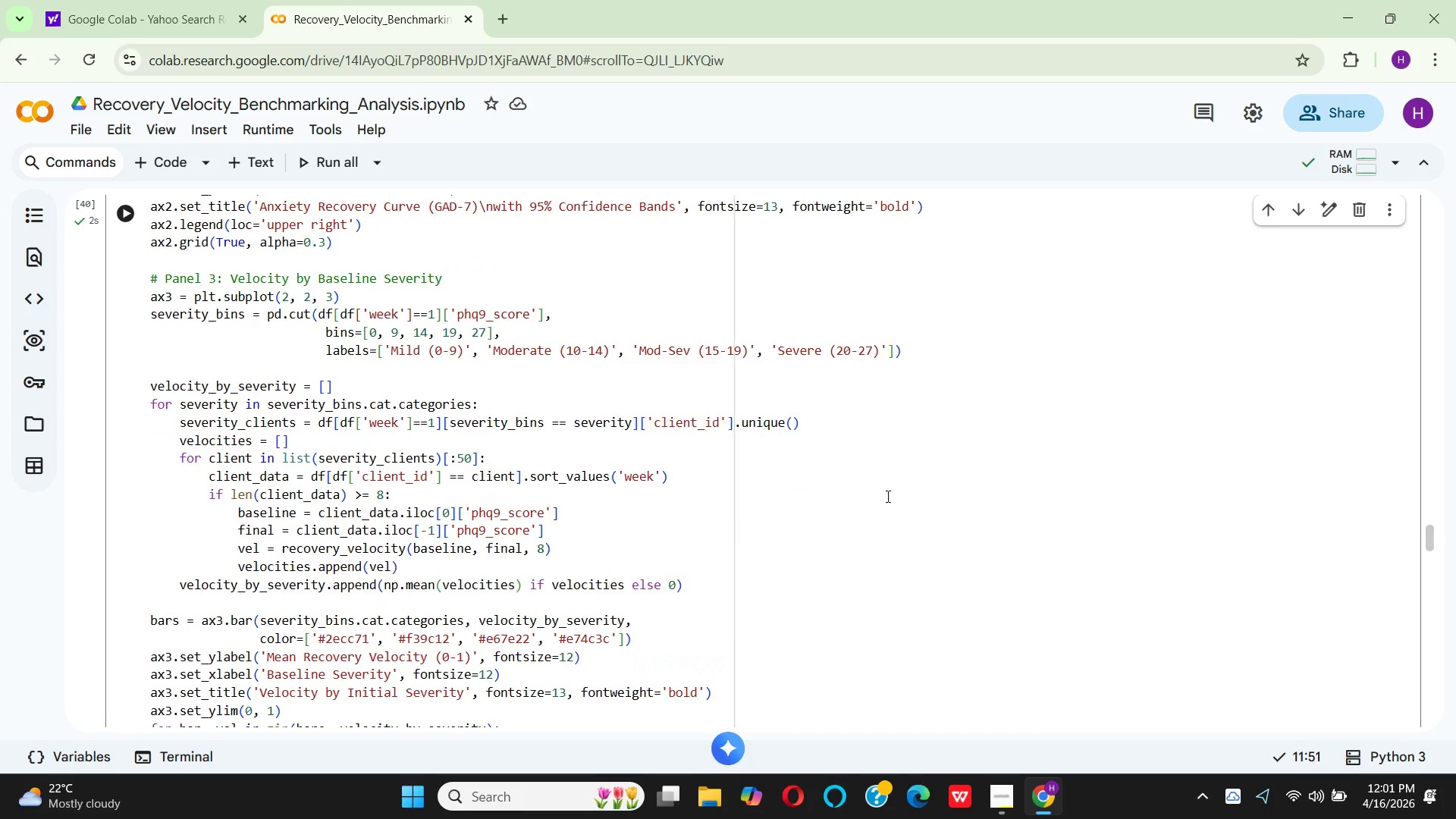 
scroll: coordinate [886, 496], scroll_direction: up, amount: 58.0
 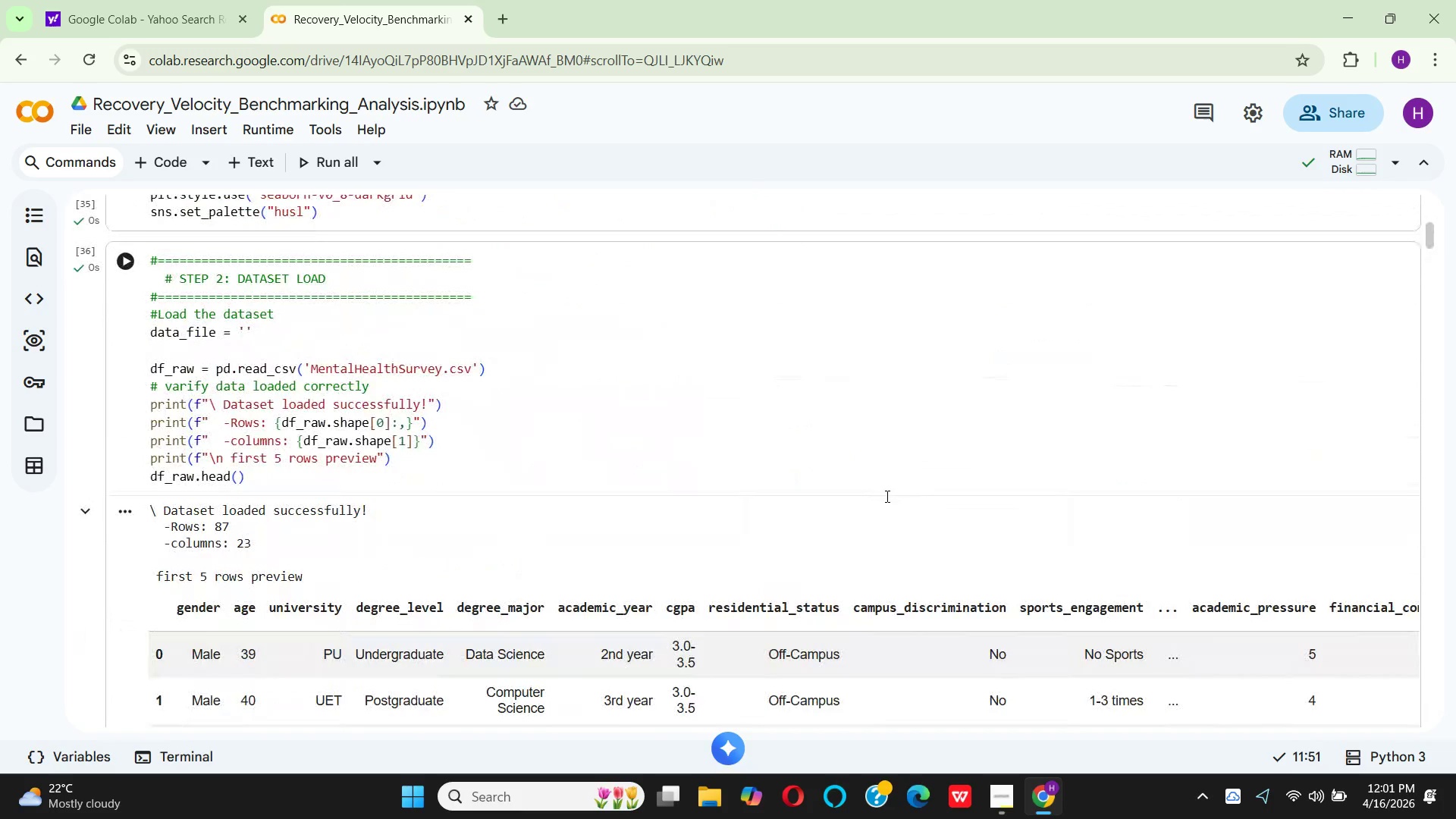 
scroll: coordinate [861, 538], scroll_direction: down, amount: 10.0
 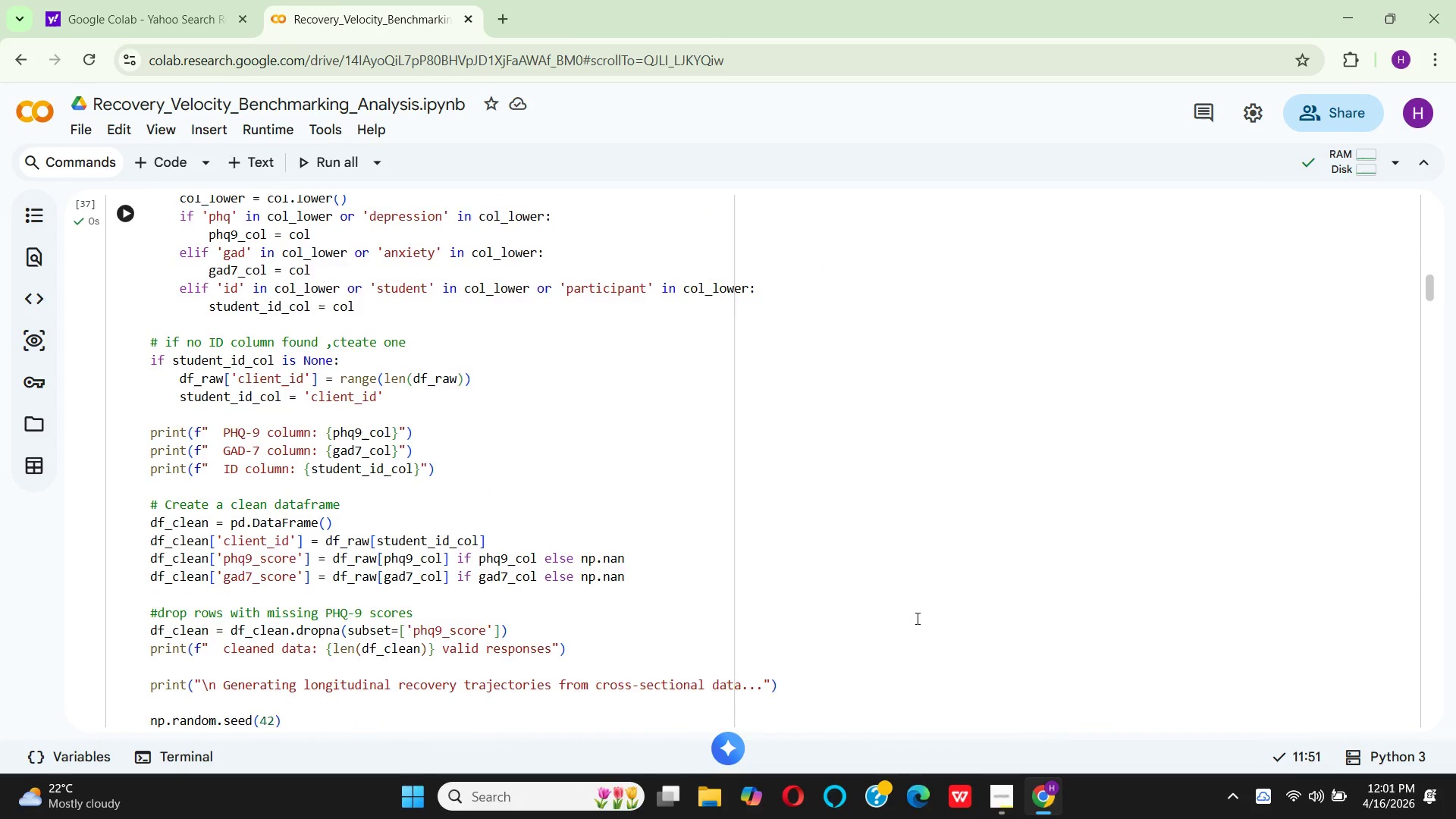 
scroll: coordinate [914, 607], scroll_direction: up, amount: 3.0
 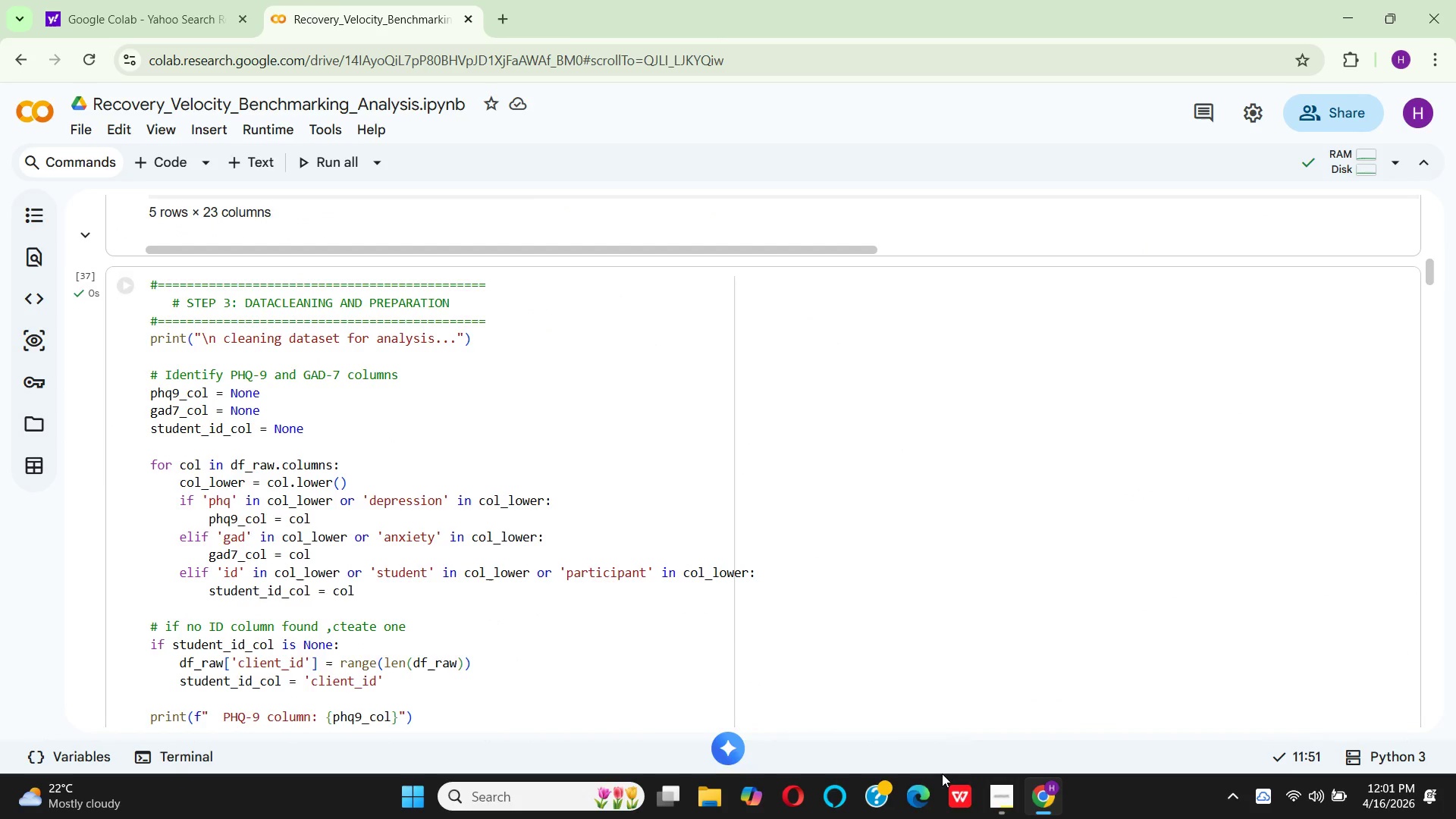 
mouse_move([961, 791])
 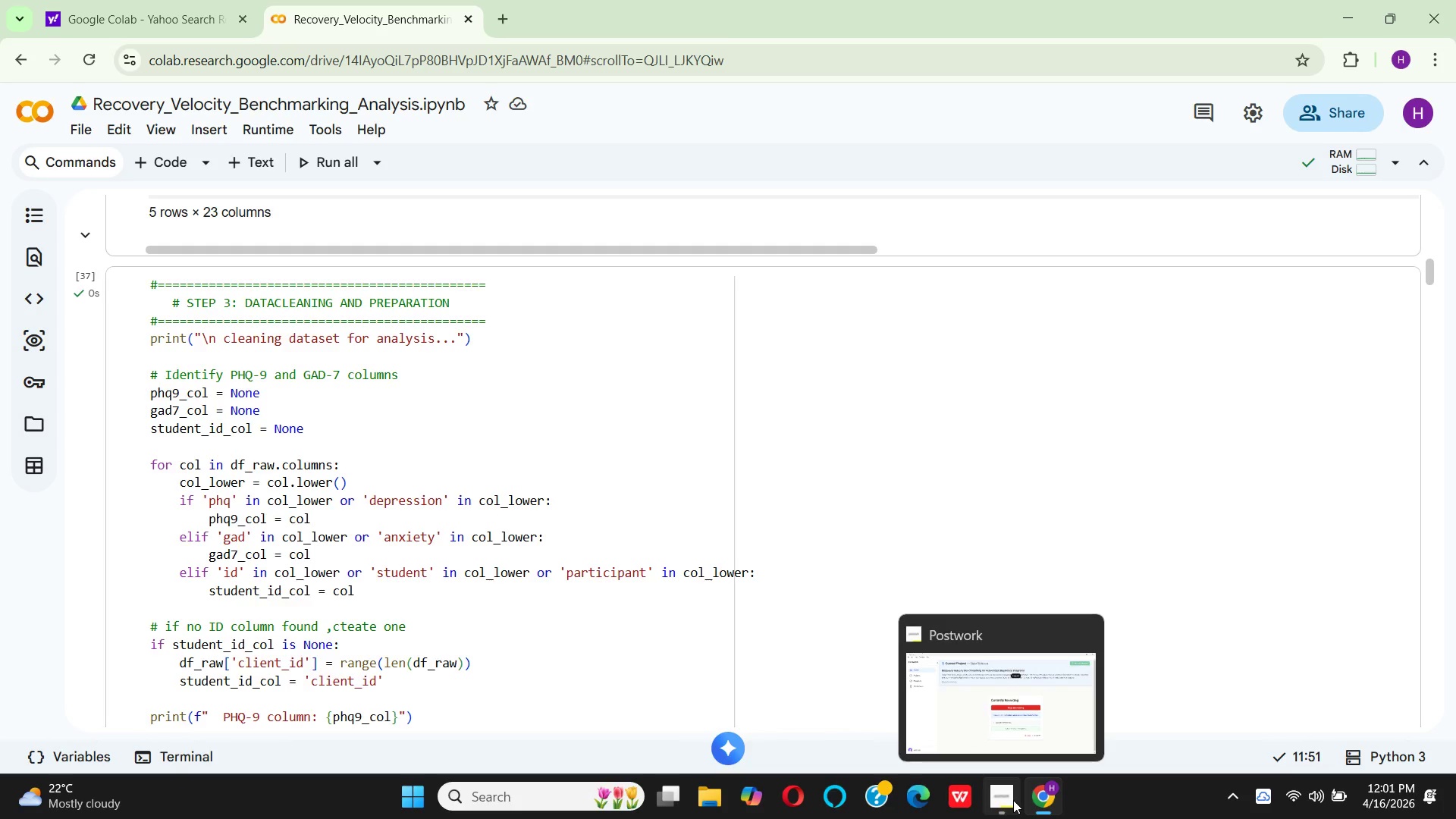 
left_click([1012, 800])